 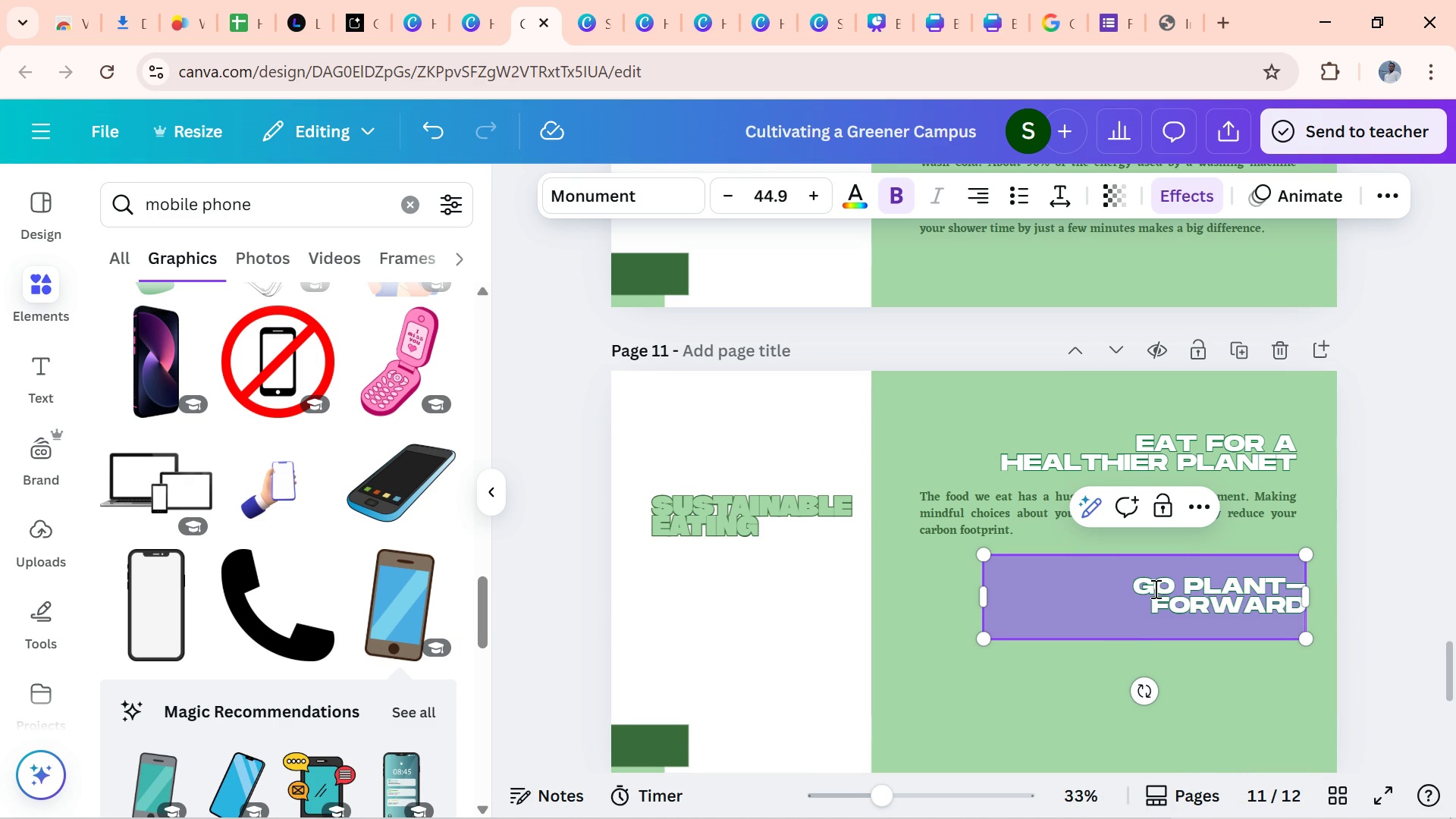 
left_click([1125, 579])
 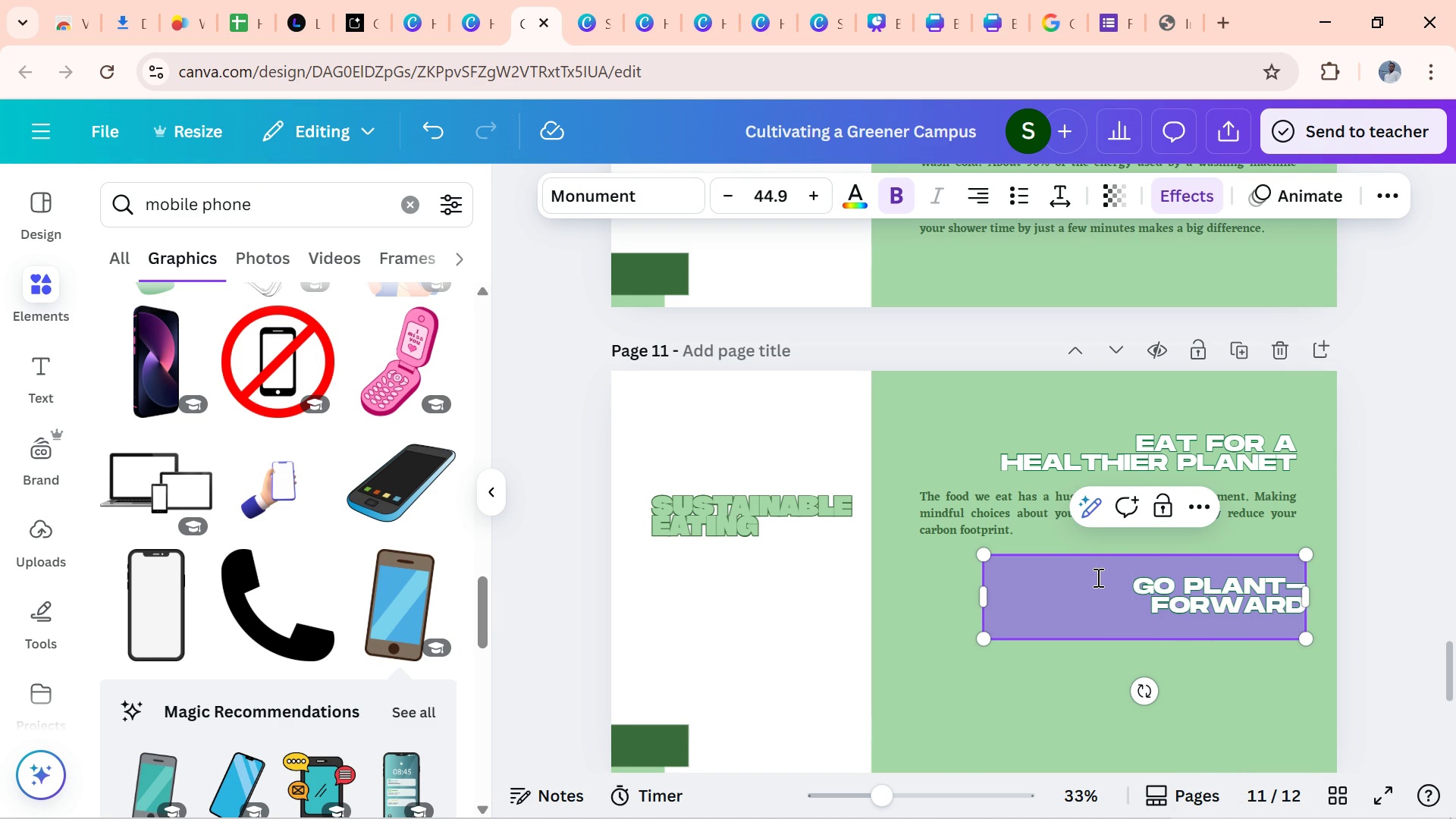 
key(Backspace)
 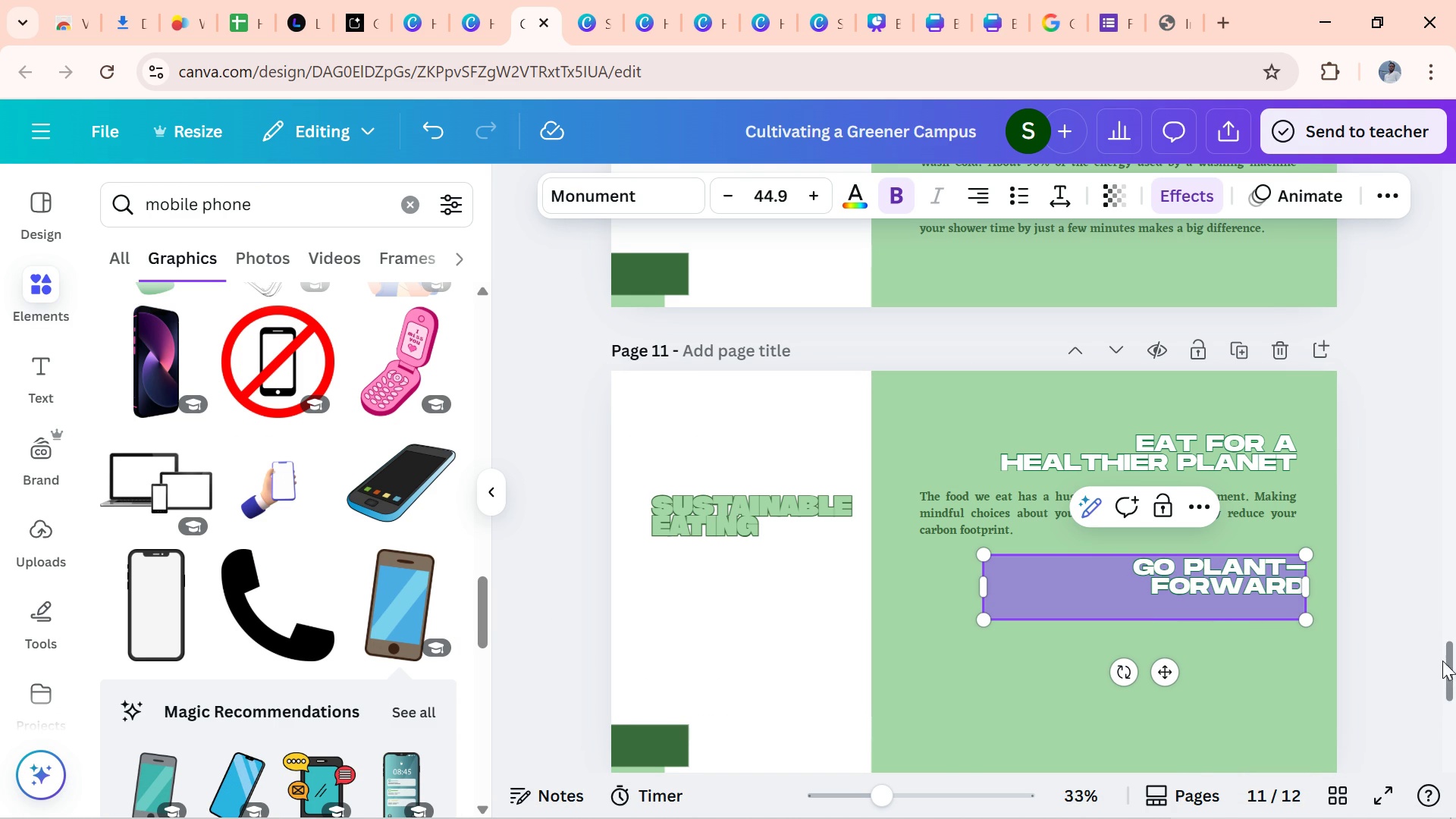 
left_click([1357, 645])
 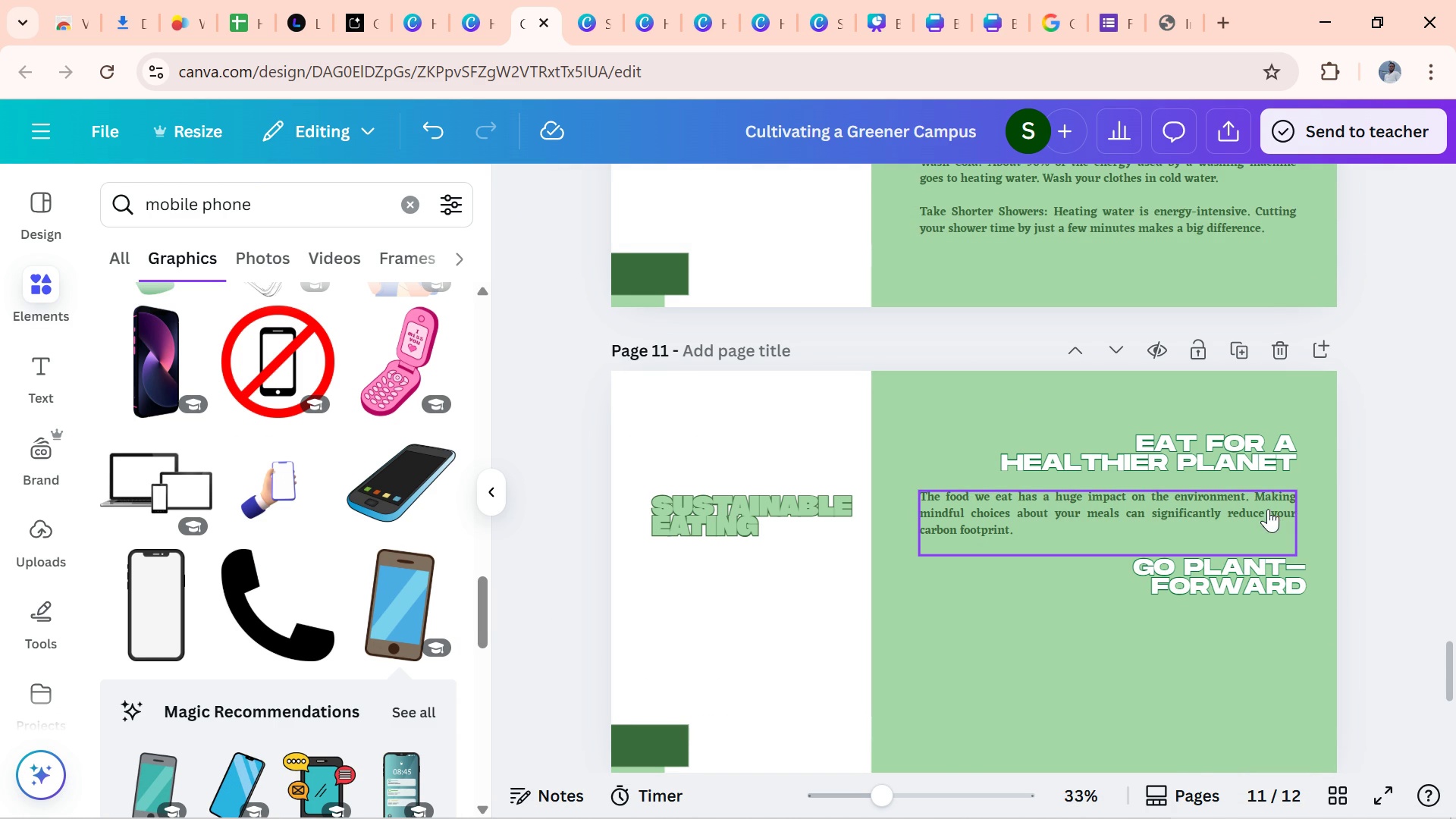 
left_click([1268, 509])
 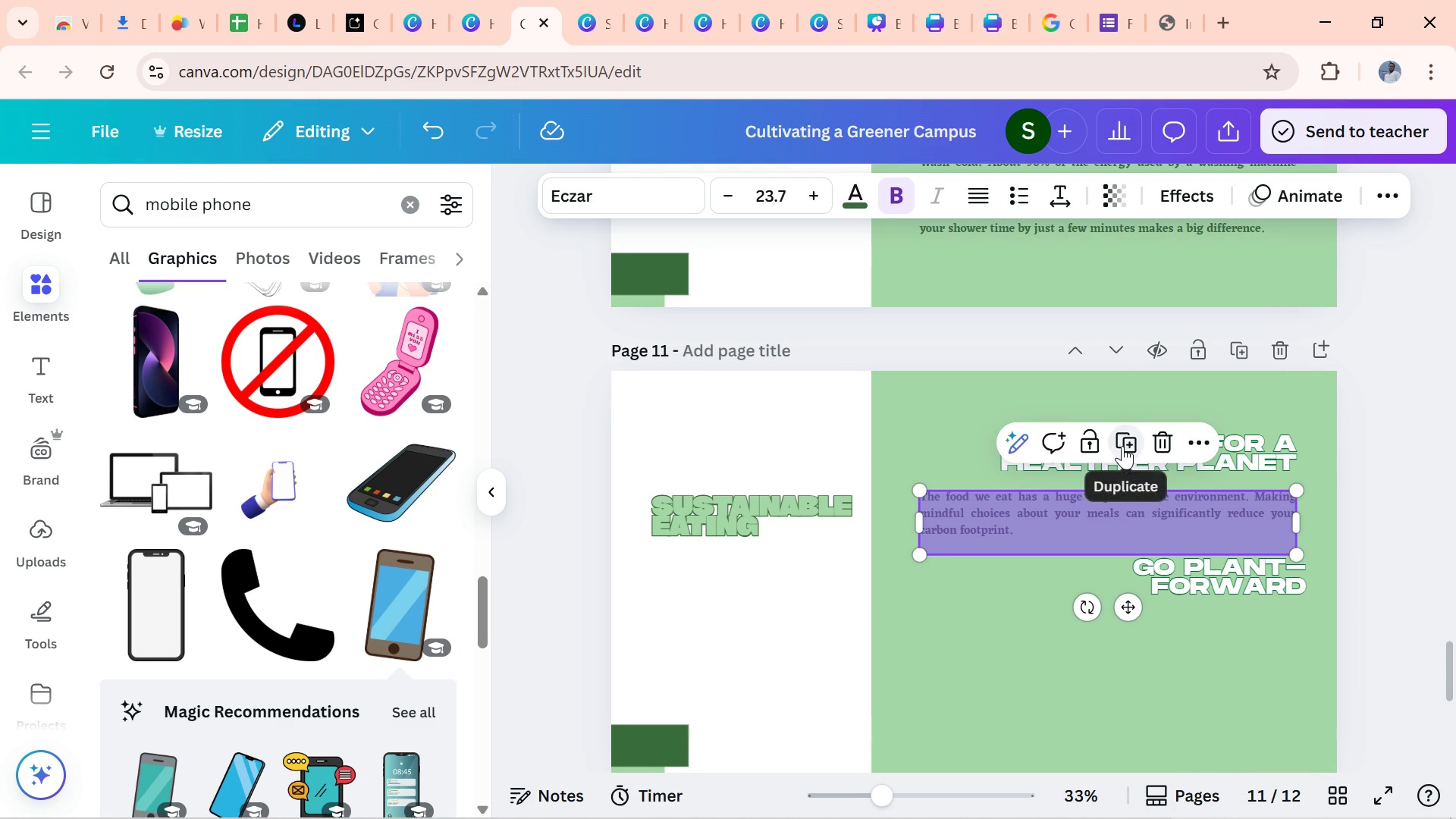 
left_click([1122, 446])